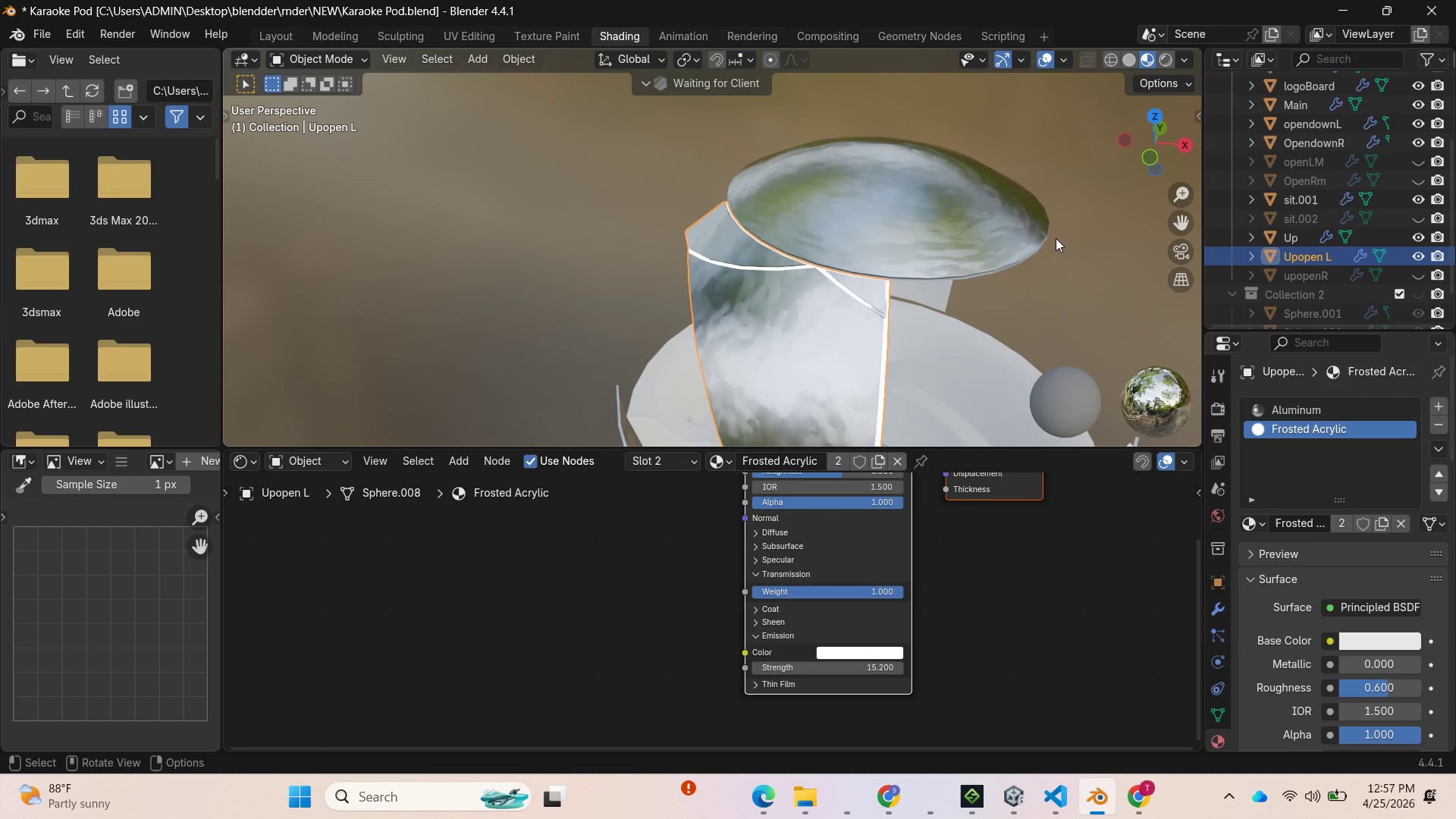 
scroll: coordinate [1004, 243], scroll_direction: down, amount: 5.0
 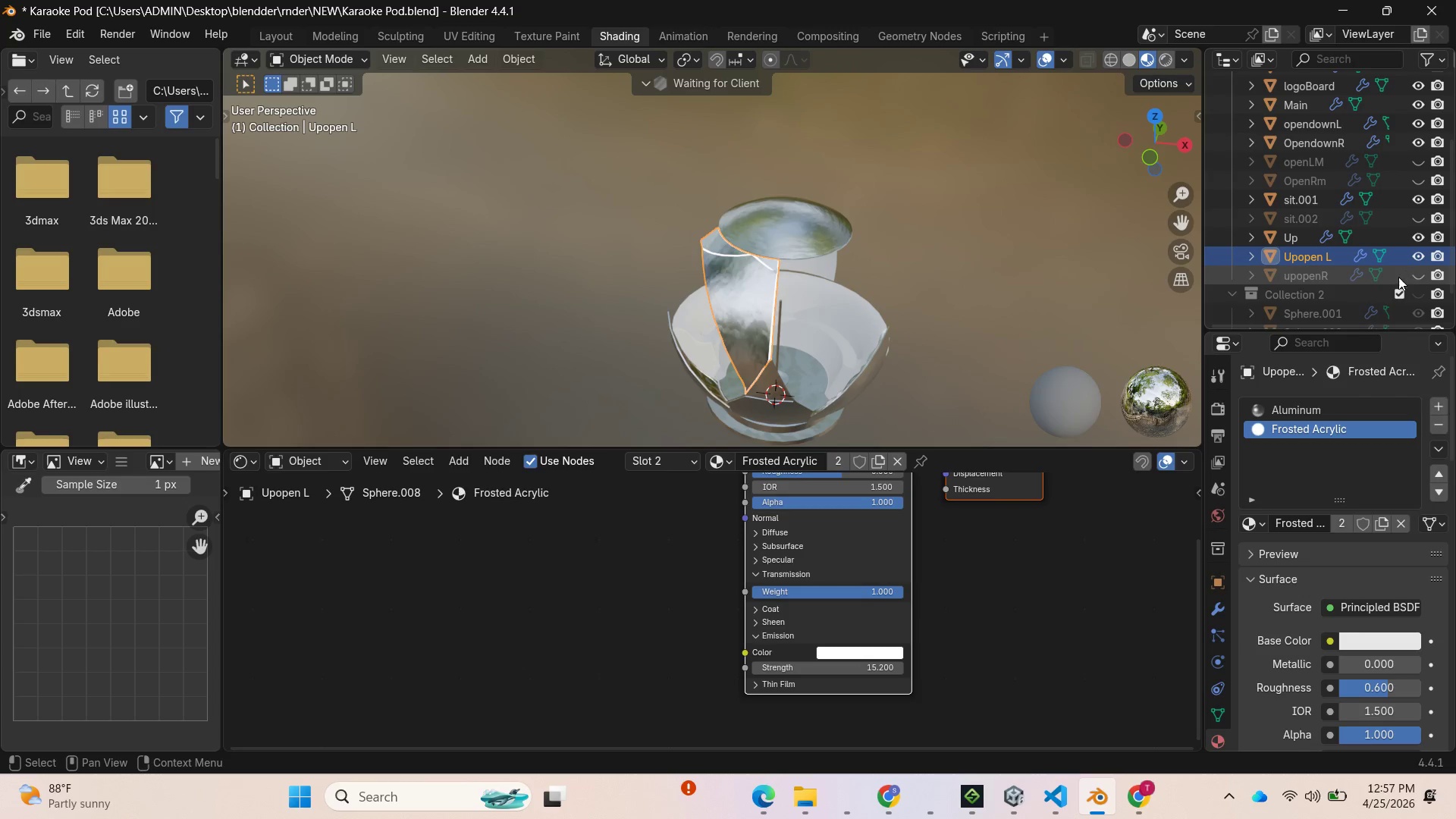 
left_click([1417, 272])
 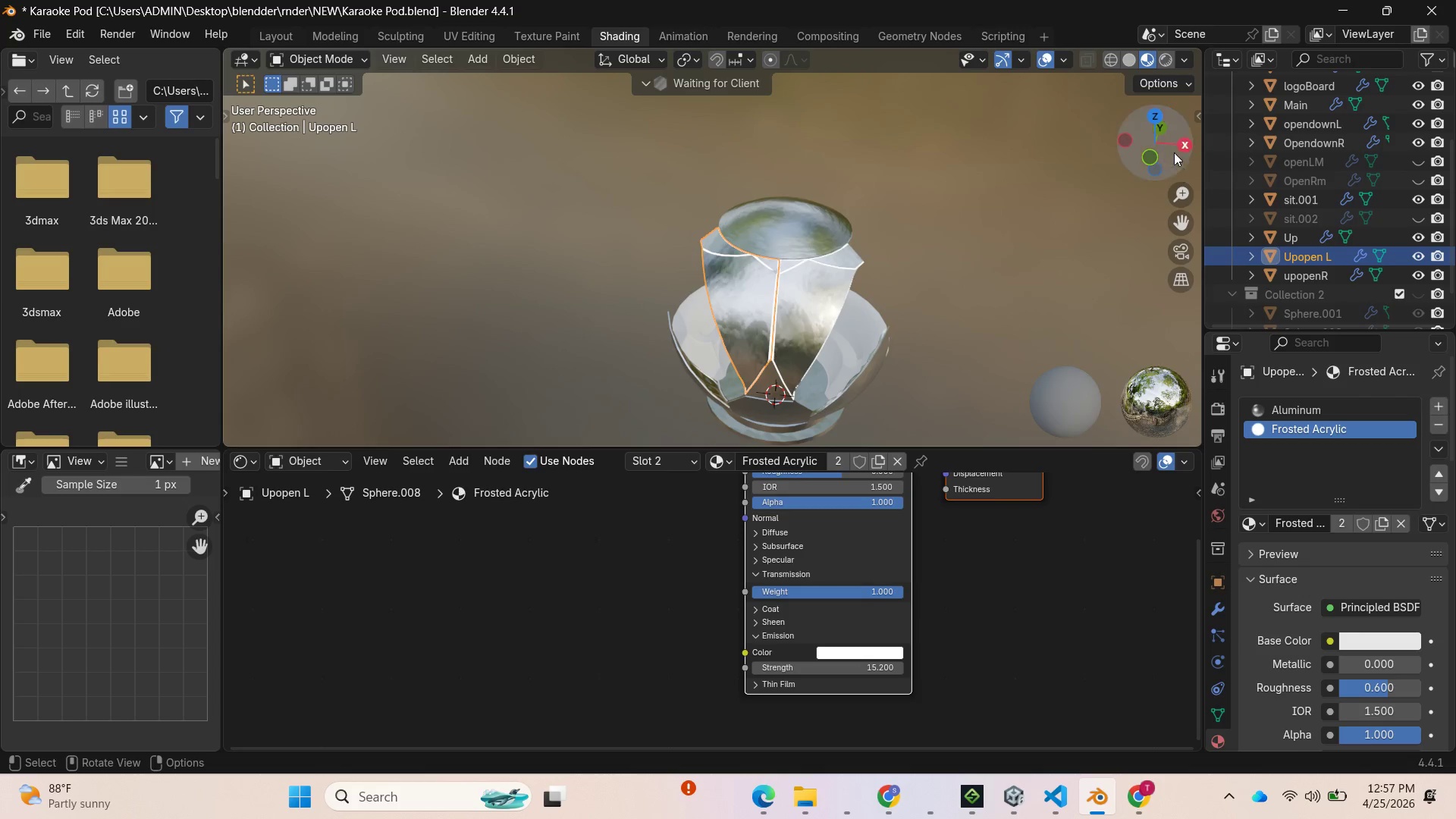 
left_click_drag(start_coordinate=[1167, 138], to_coordinate=[1178, 76])
 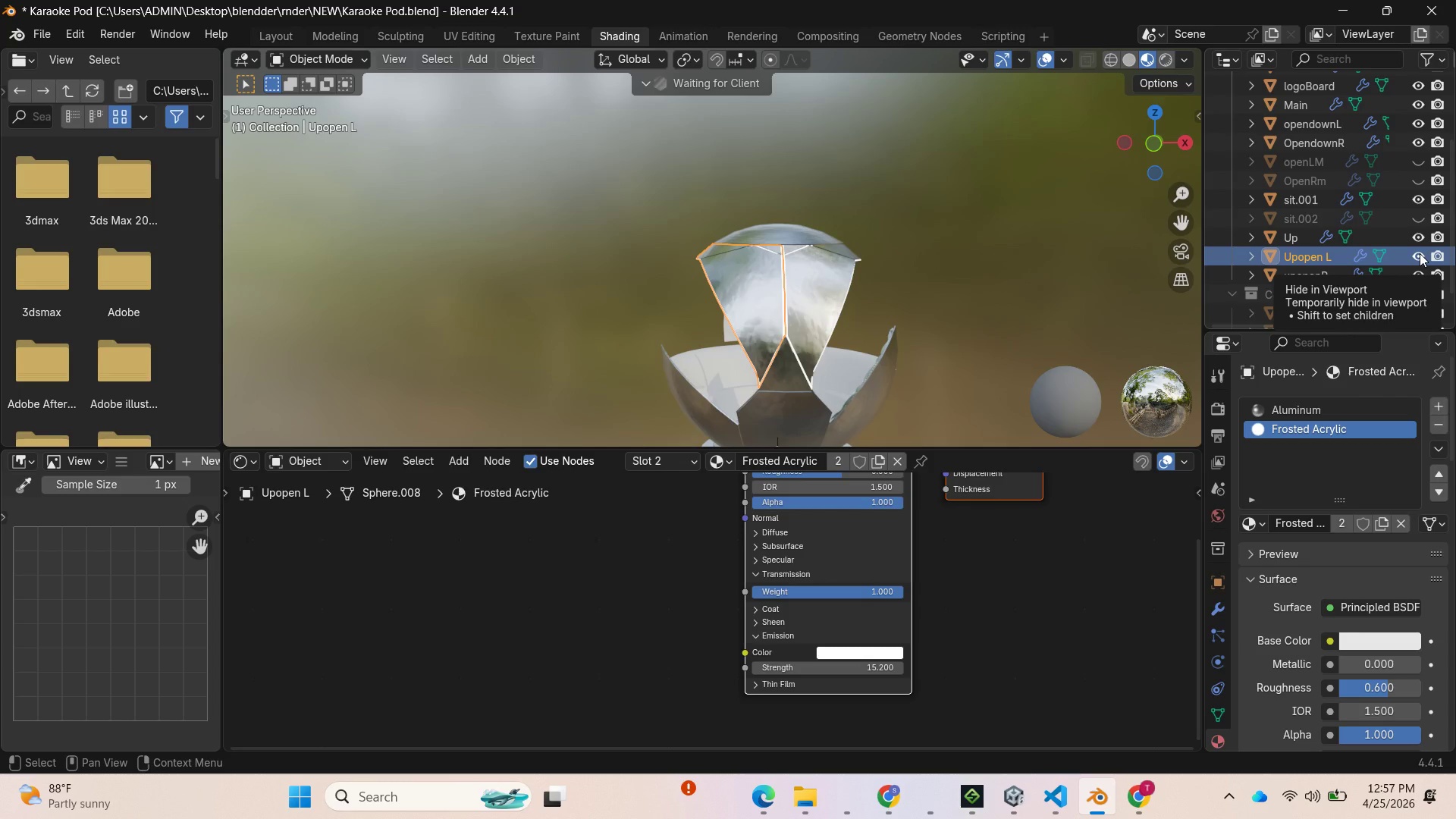 
left_click([1420, 253])
 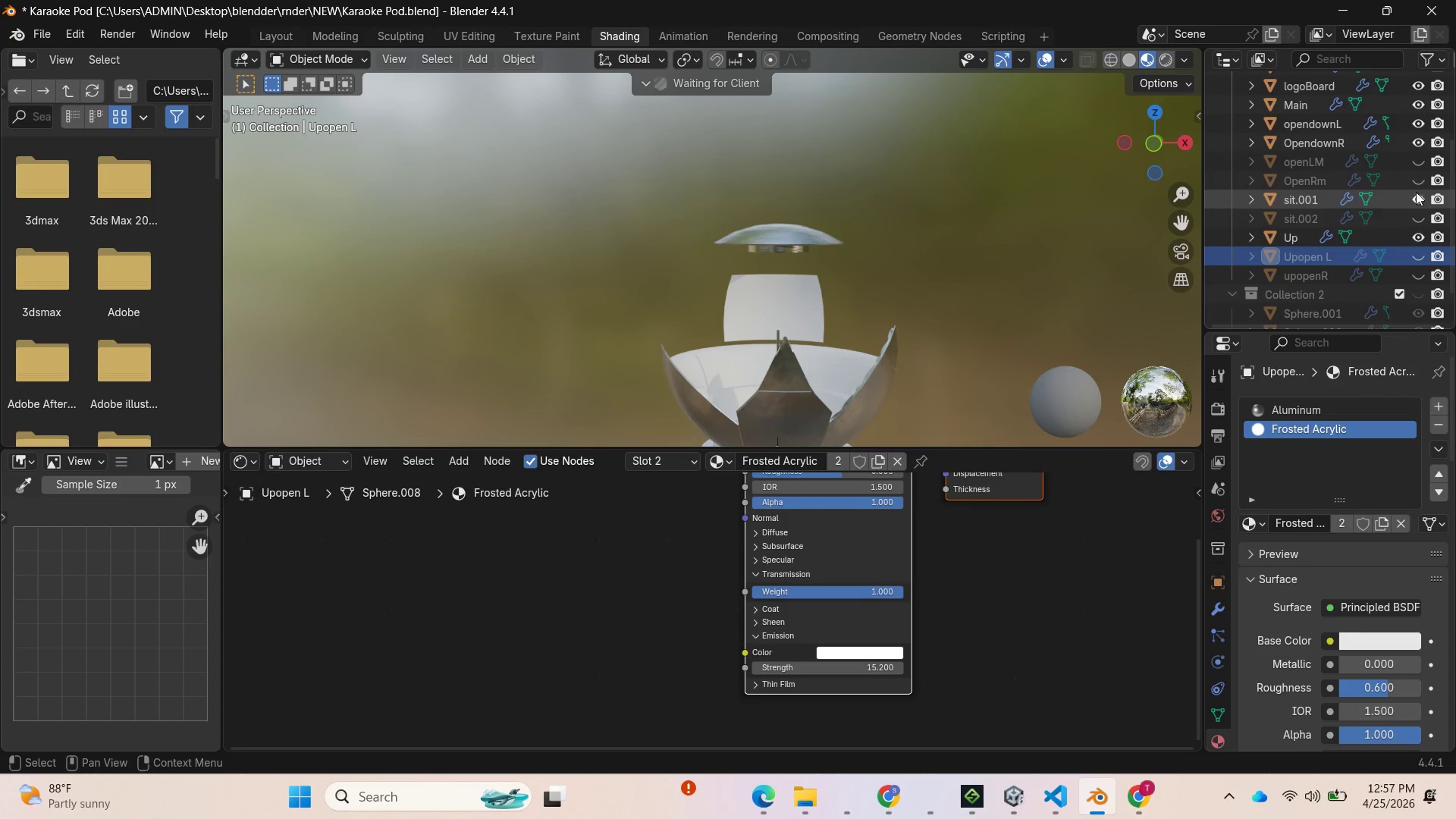 
left_click([1414, 180])
 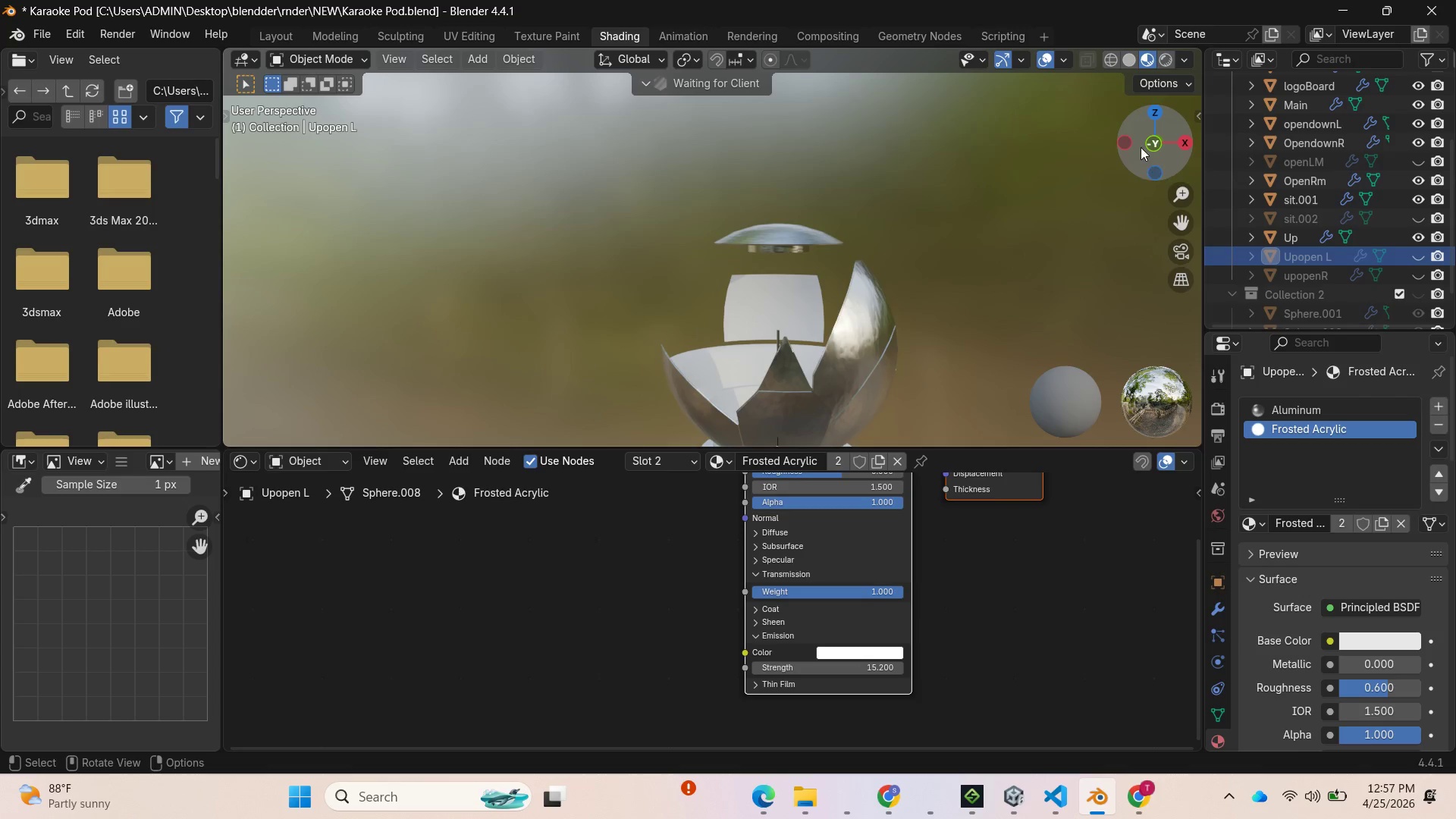 
left_click_drag(start_coordinate=[1138, 143], to_coordinate=[1031, 130])
 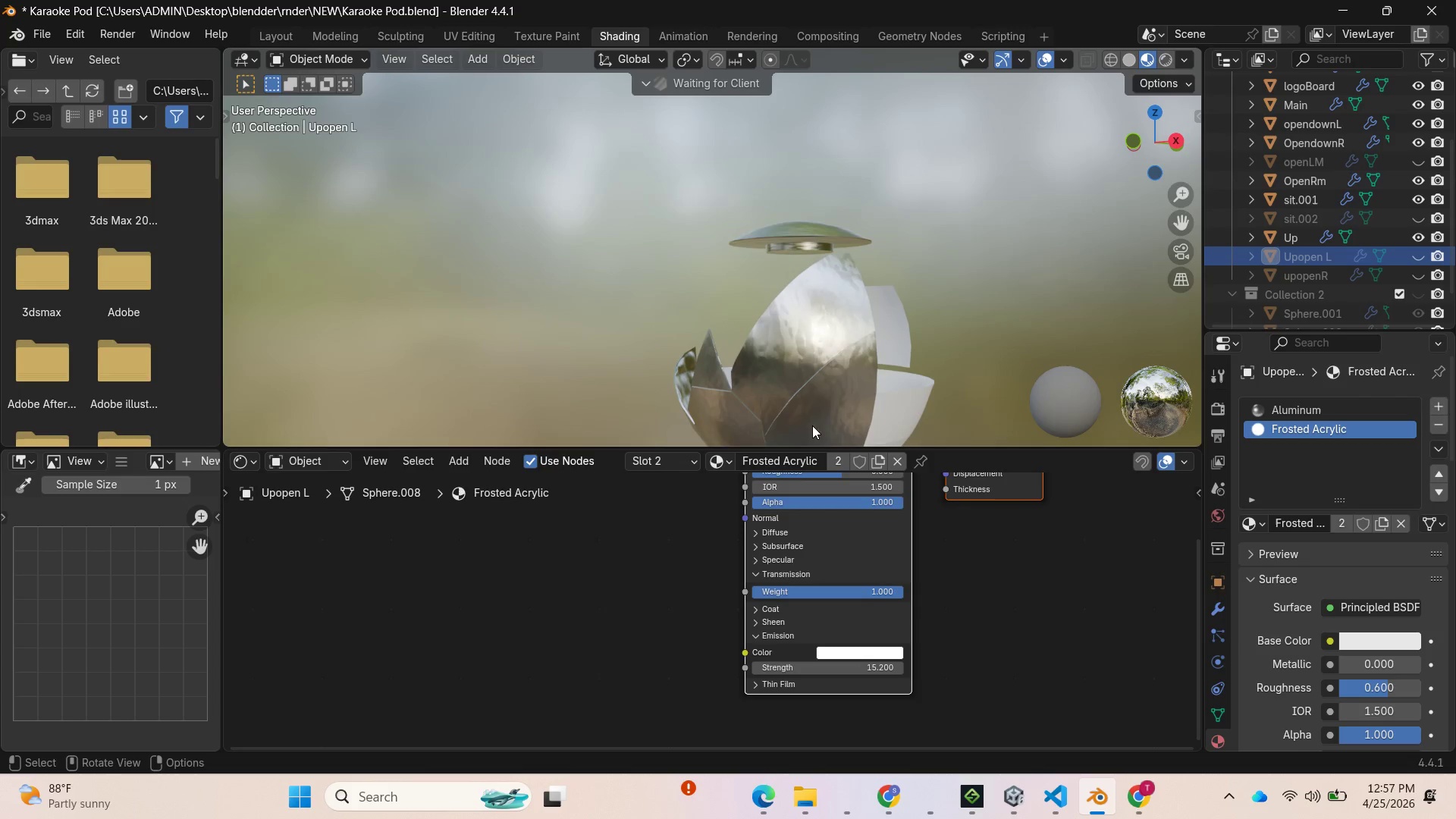 
left_click([815, 413])
 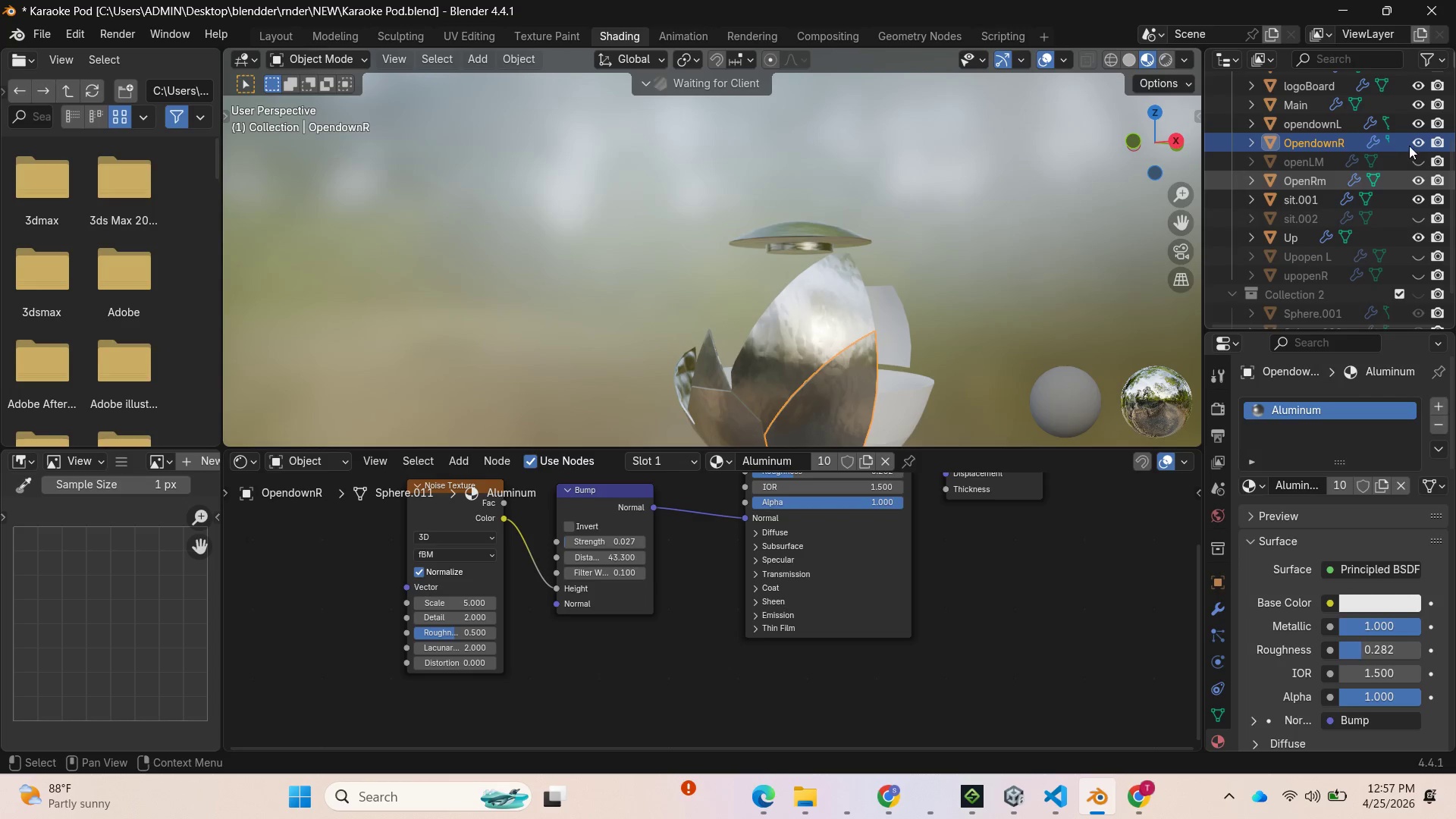 
left_click([1416, 140])
 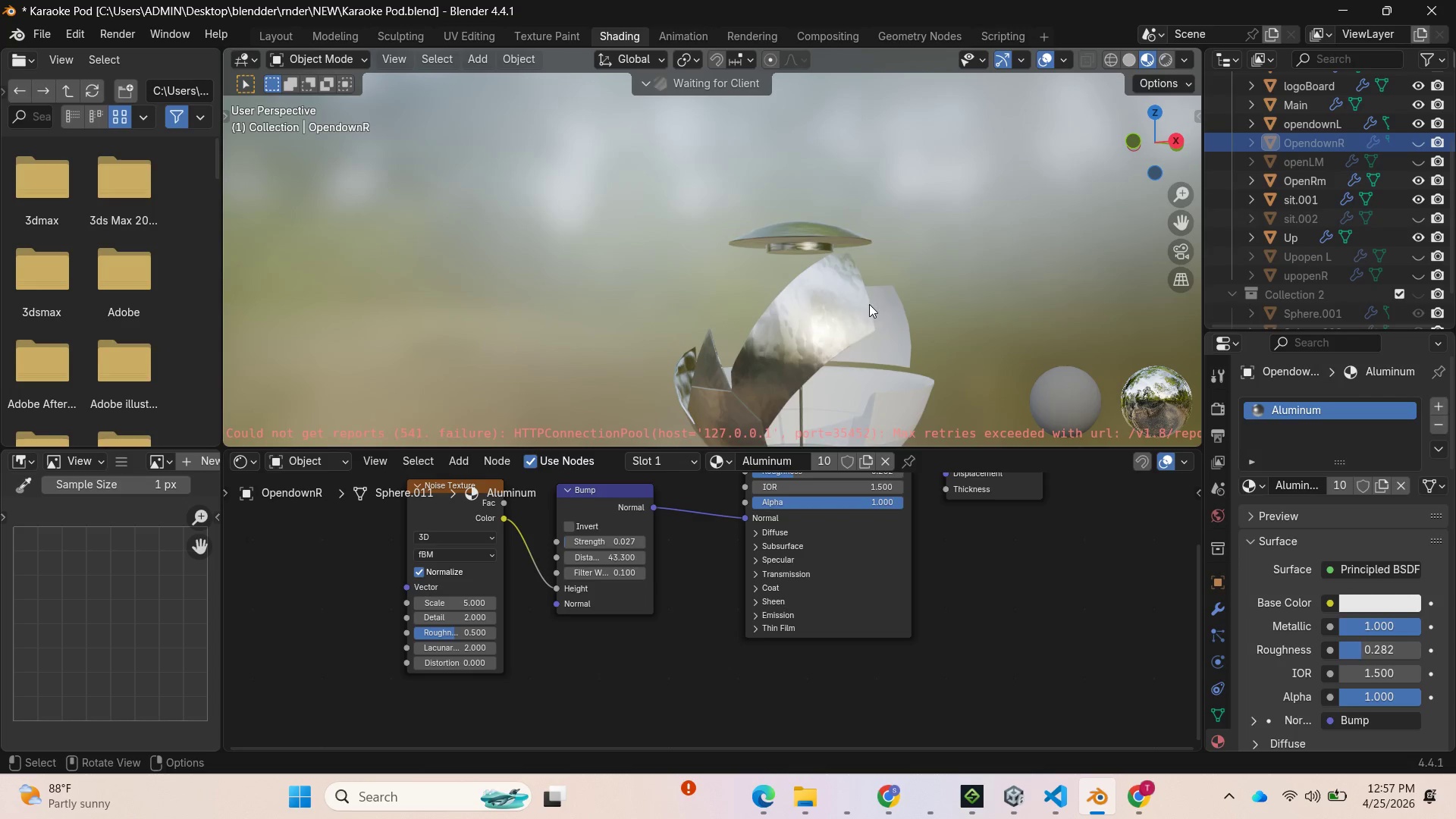 
left_click([836, 309])
 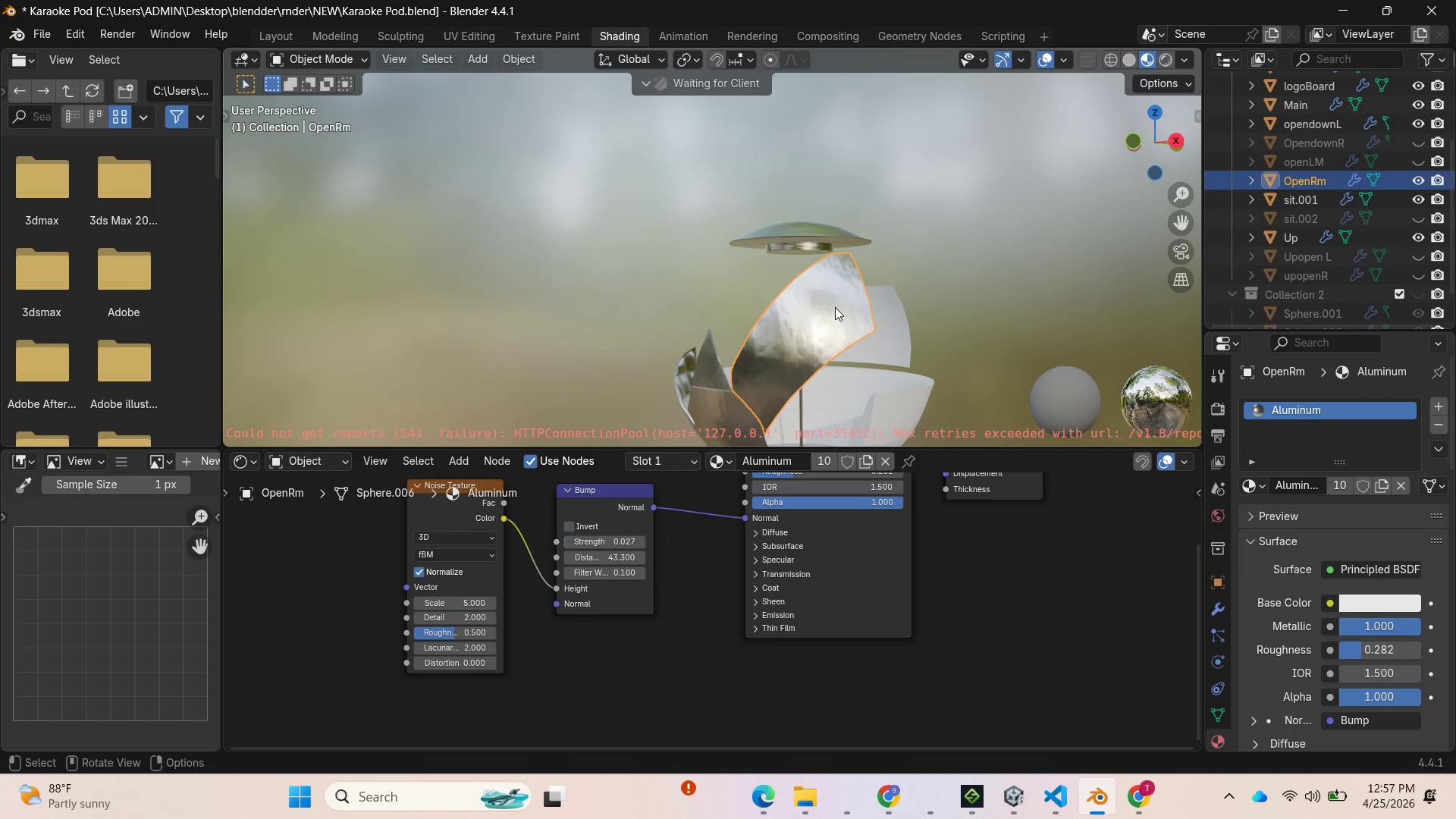 
key(Tab)
 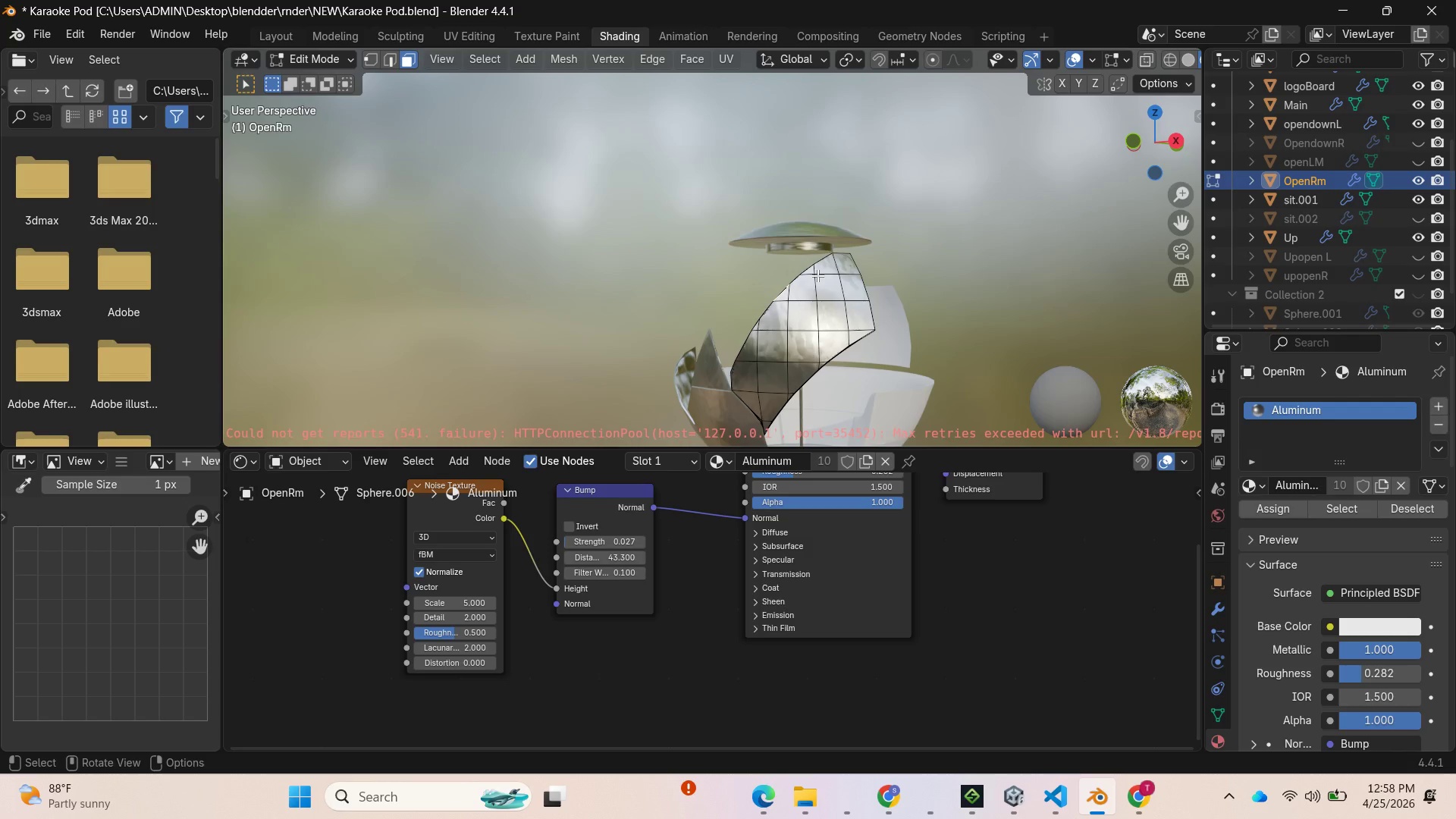 
wait(11.27)
 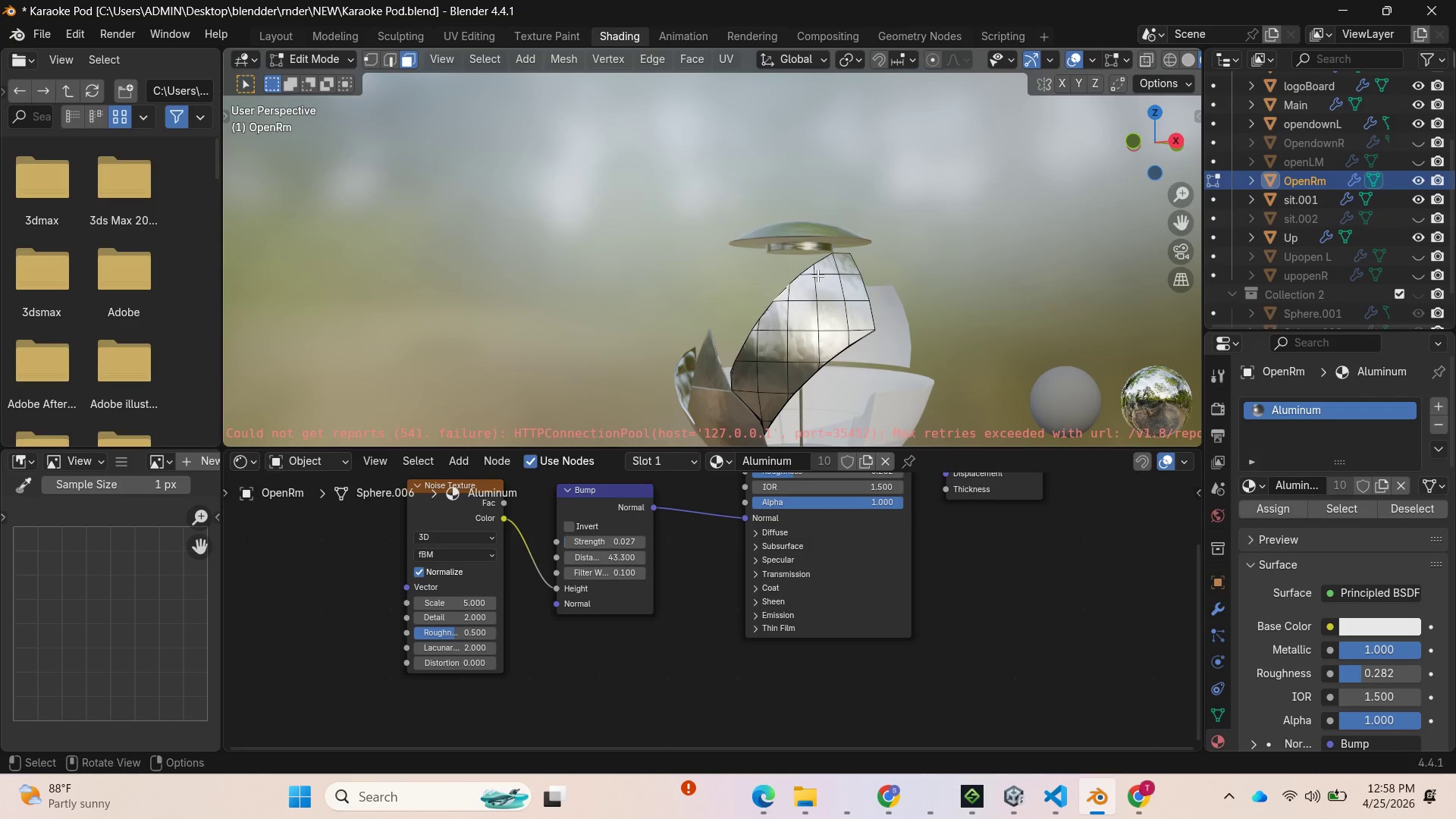 
left_click_drag(start_coordinate=[1143, 131], to_coordinate=[251, 168])
 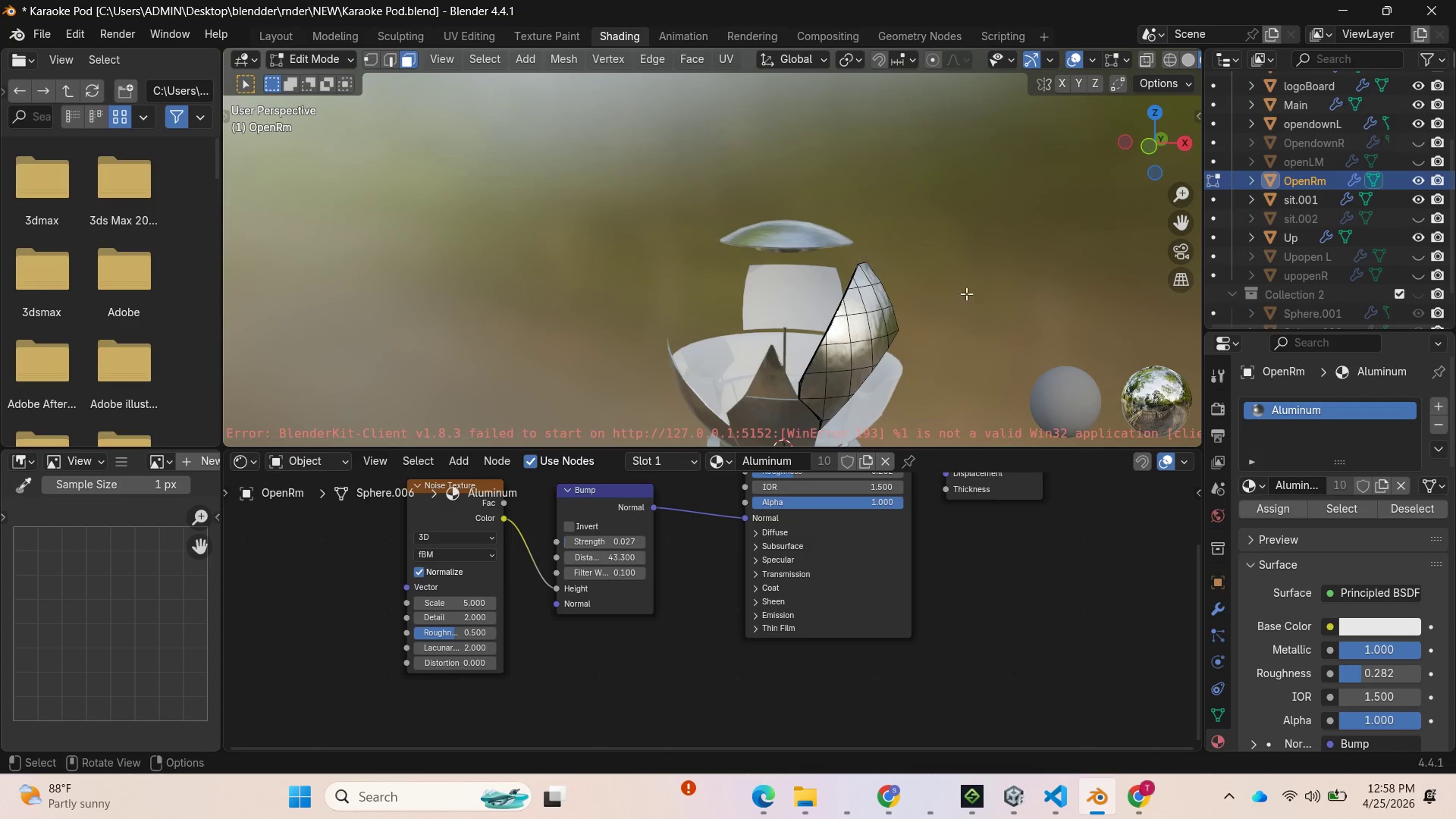 
scroll: coordinate [950, 326], scroll_direction: up, amount: 4.0
 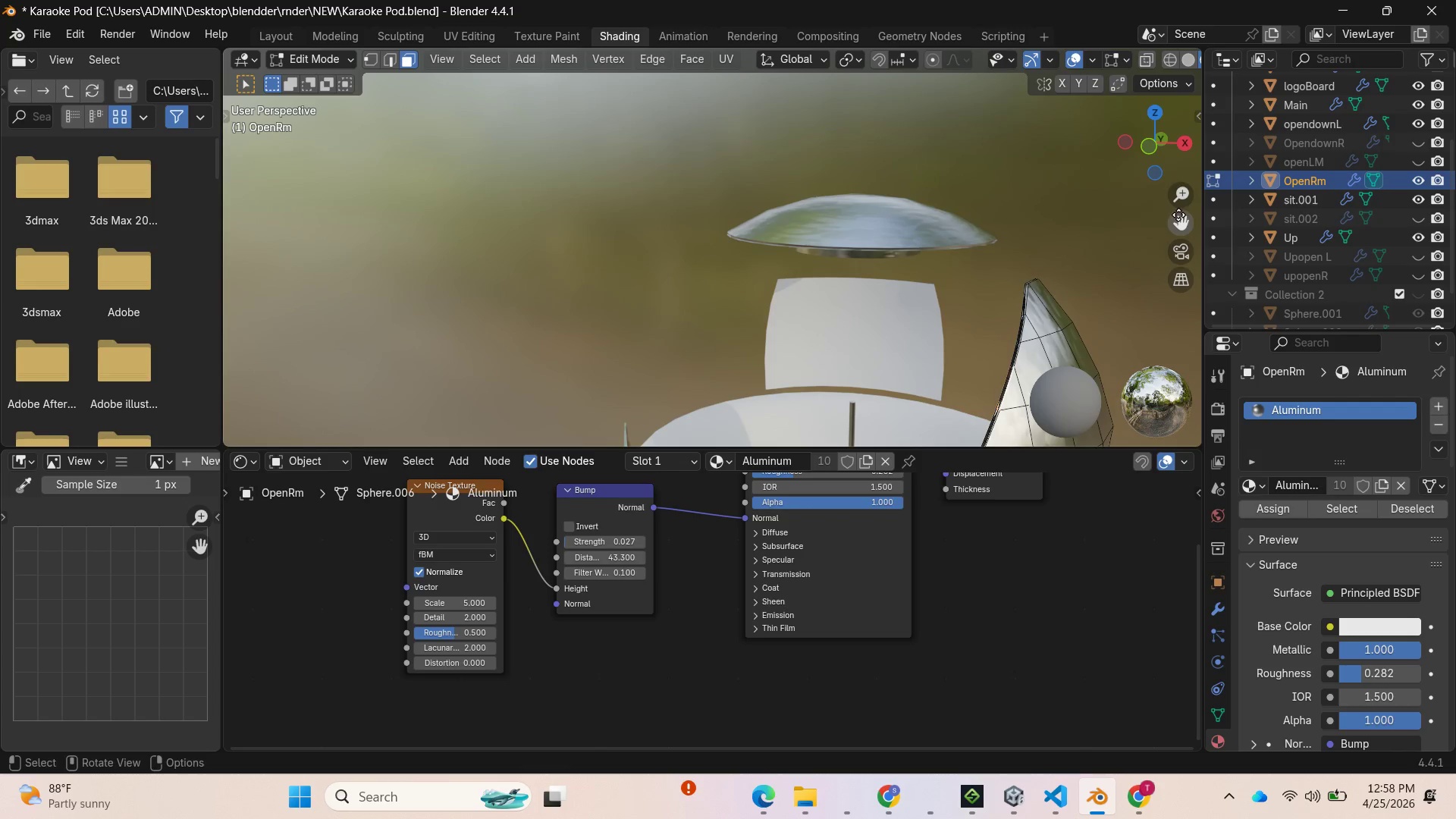 
left_click_drag(start_coordinate=[1179, 215], to_coordinate=[1043, 409])
 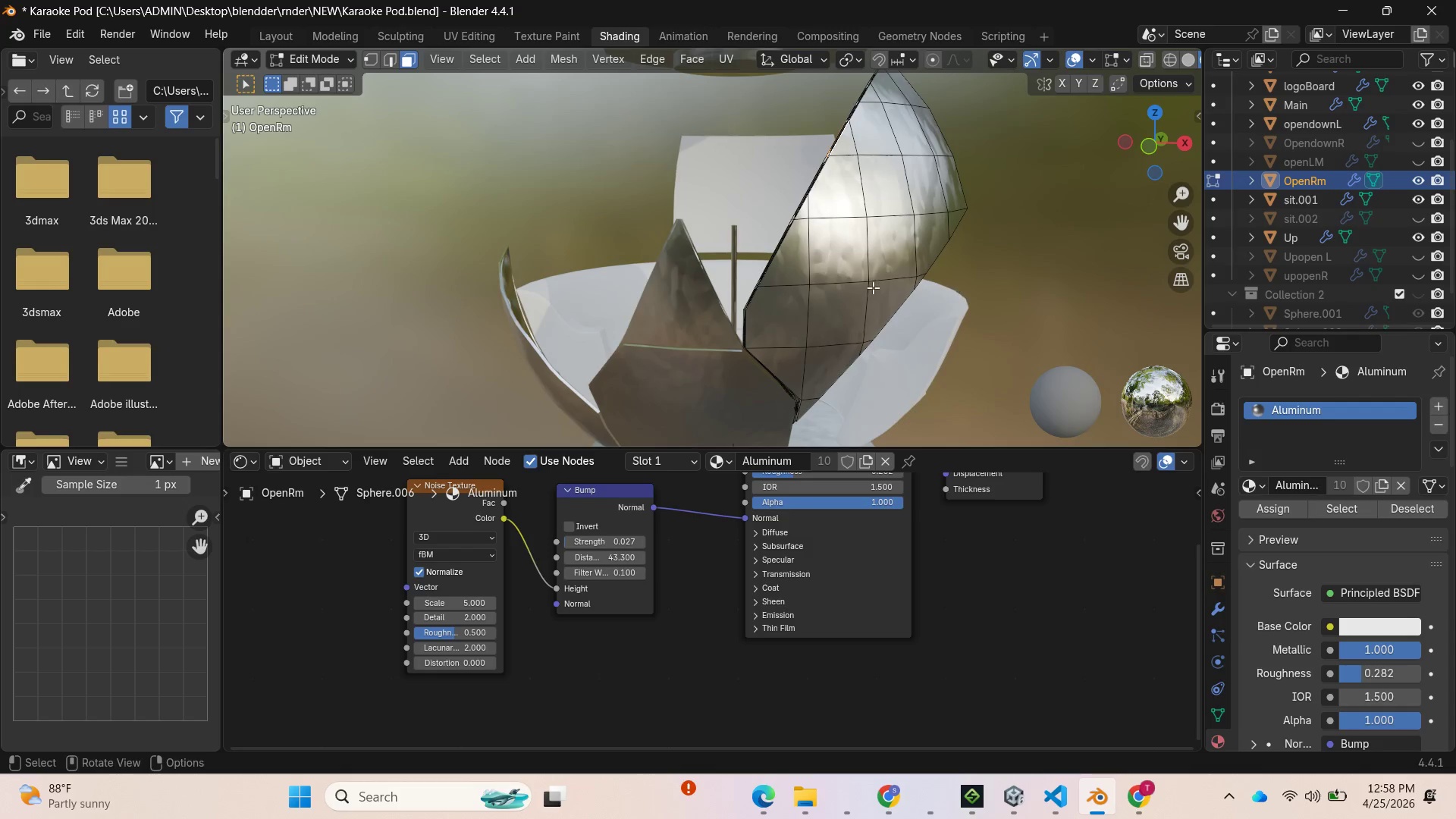 
left_click([843, 279])
 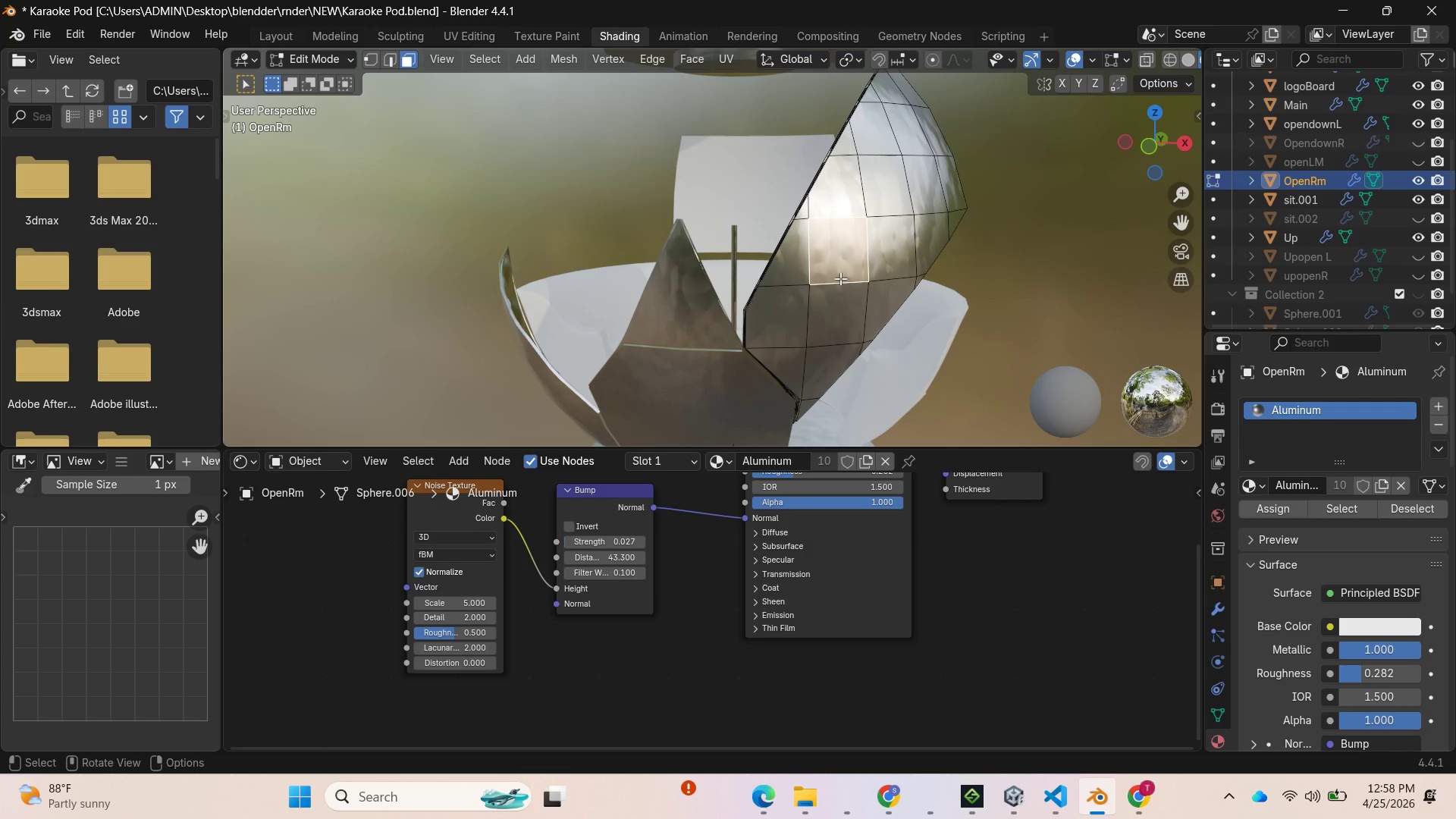 
wait(7.59)
 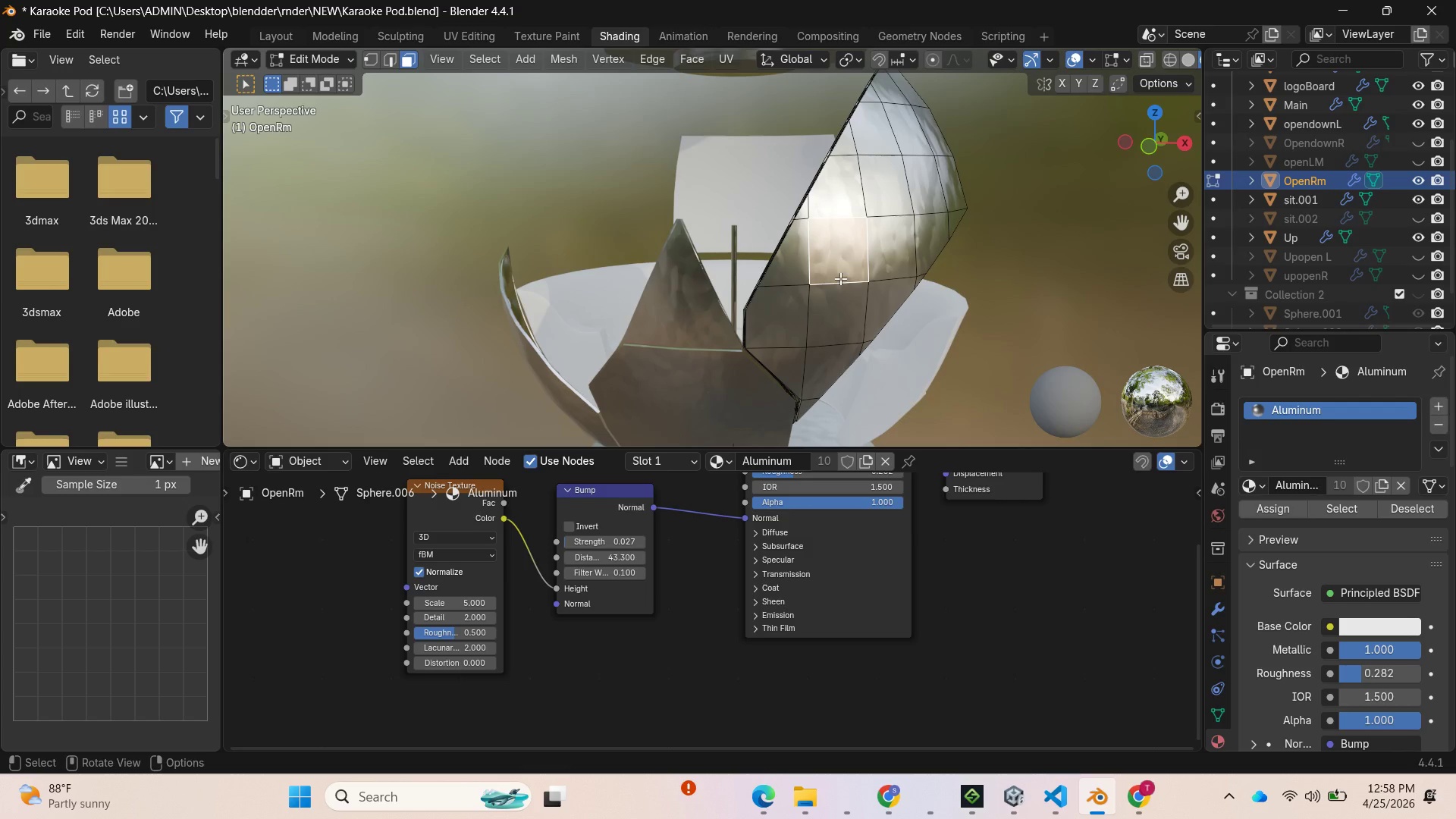 
scroll: coordinate [914, 257], scroll_direction: up, amount: 3.0
 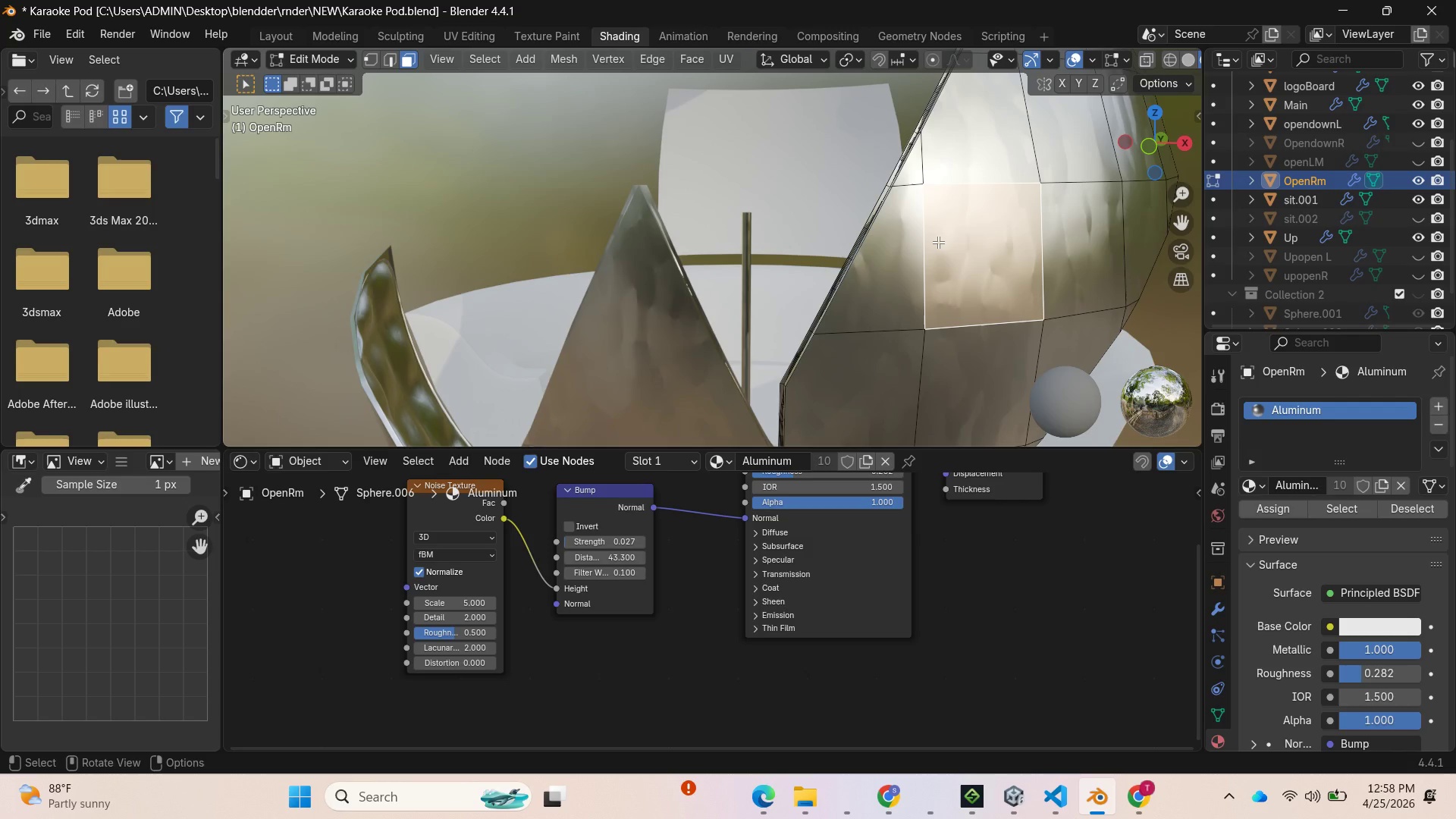 
wait(30.56)
 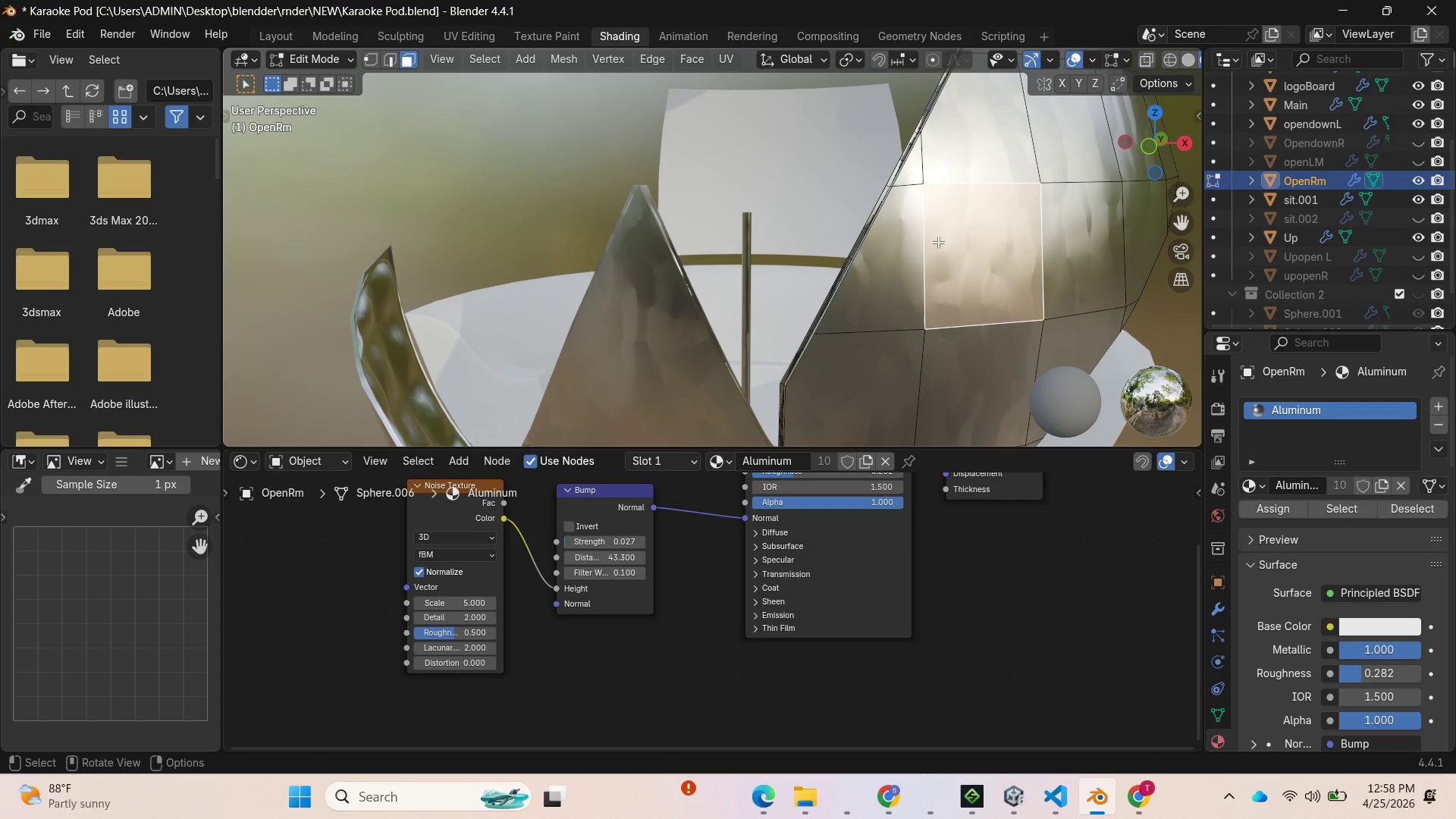 
left_click_drag(start_coordinate=[1150, 127], to_coordinate=[1197, 76])
 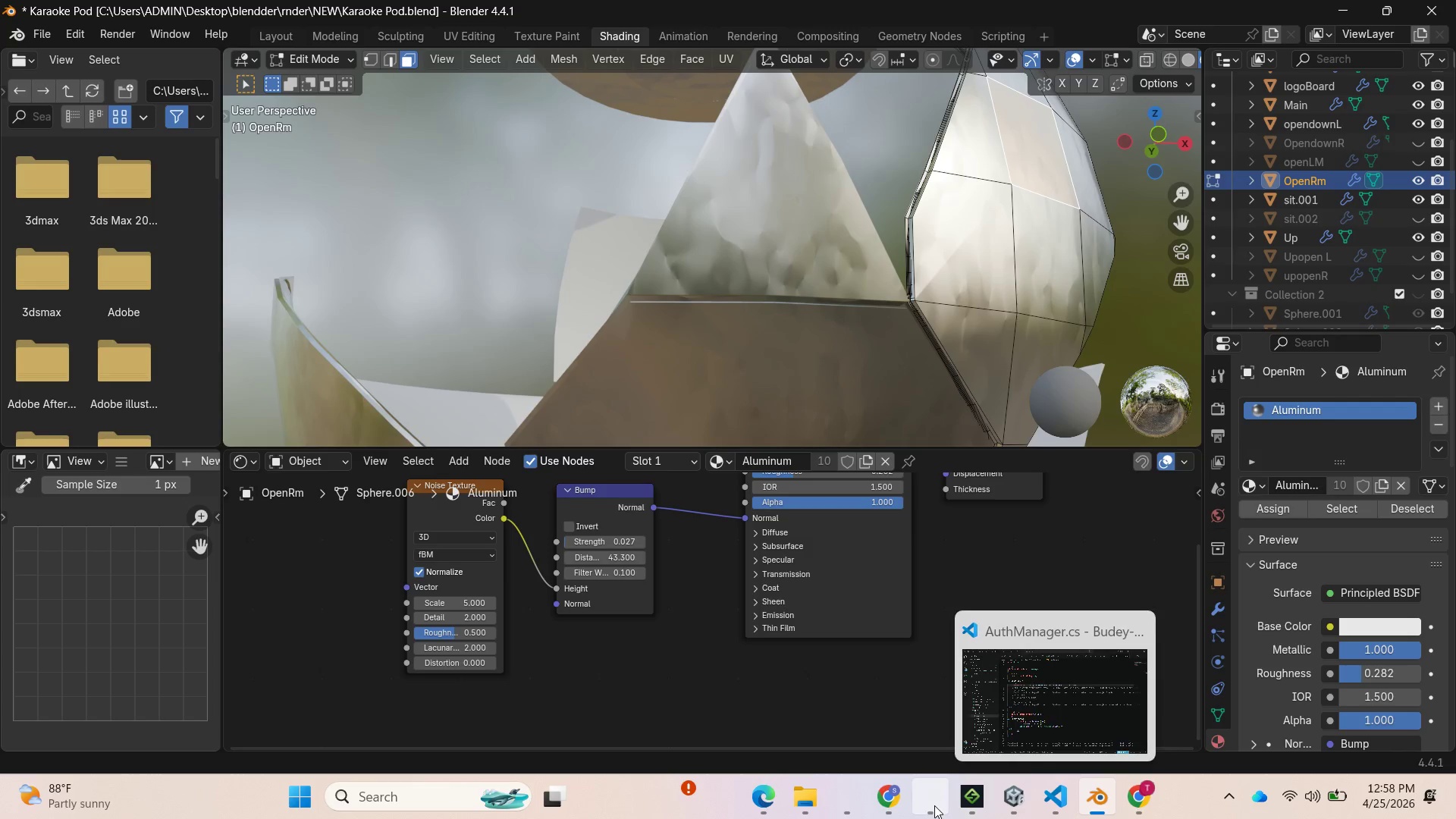 
left_click([930, 805])